 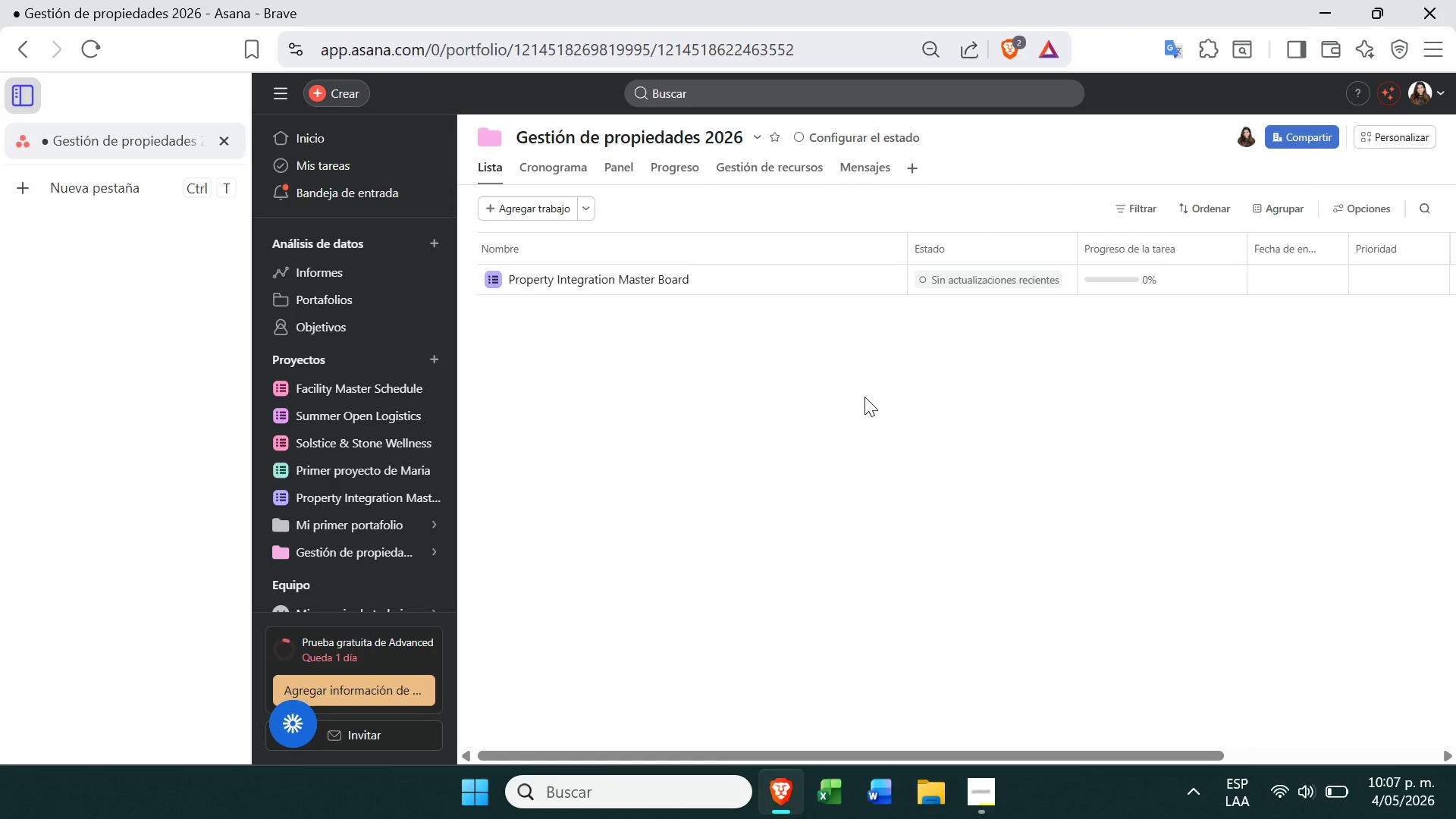 
left_click([916, 163])
 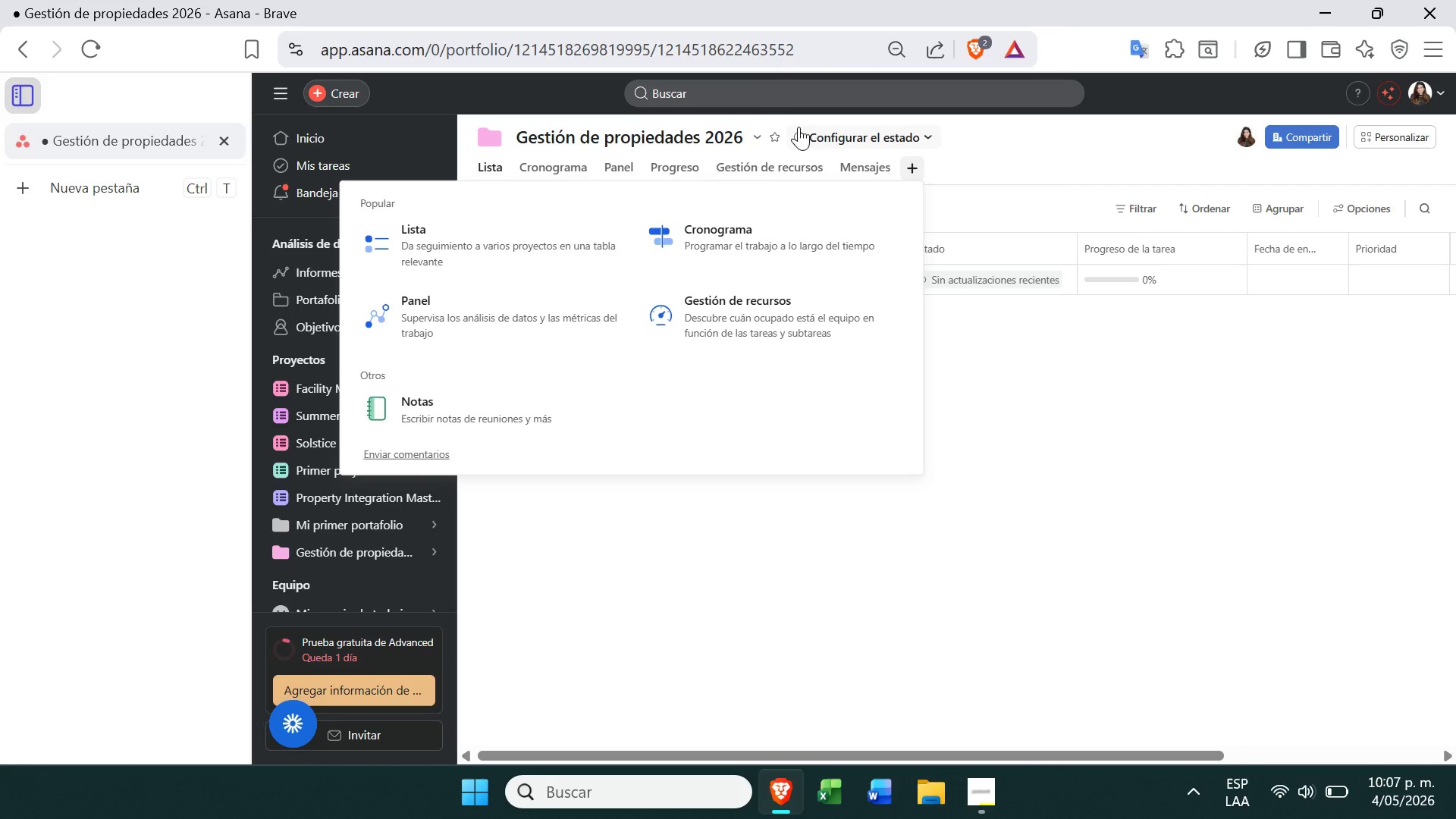 
left_click([754, 135])
 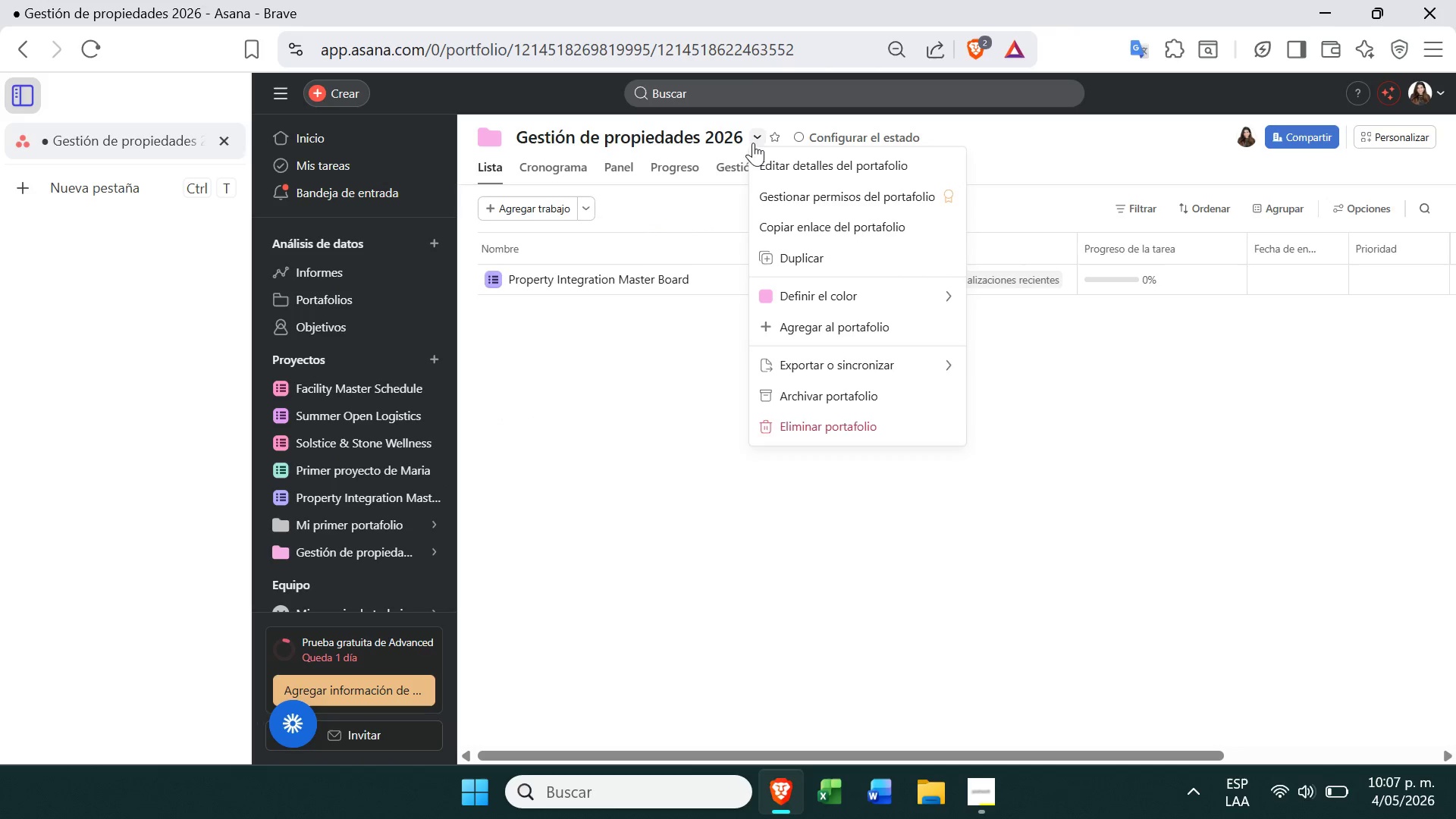 
left_click([659, 428])
 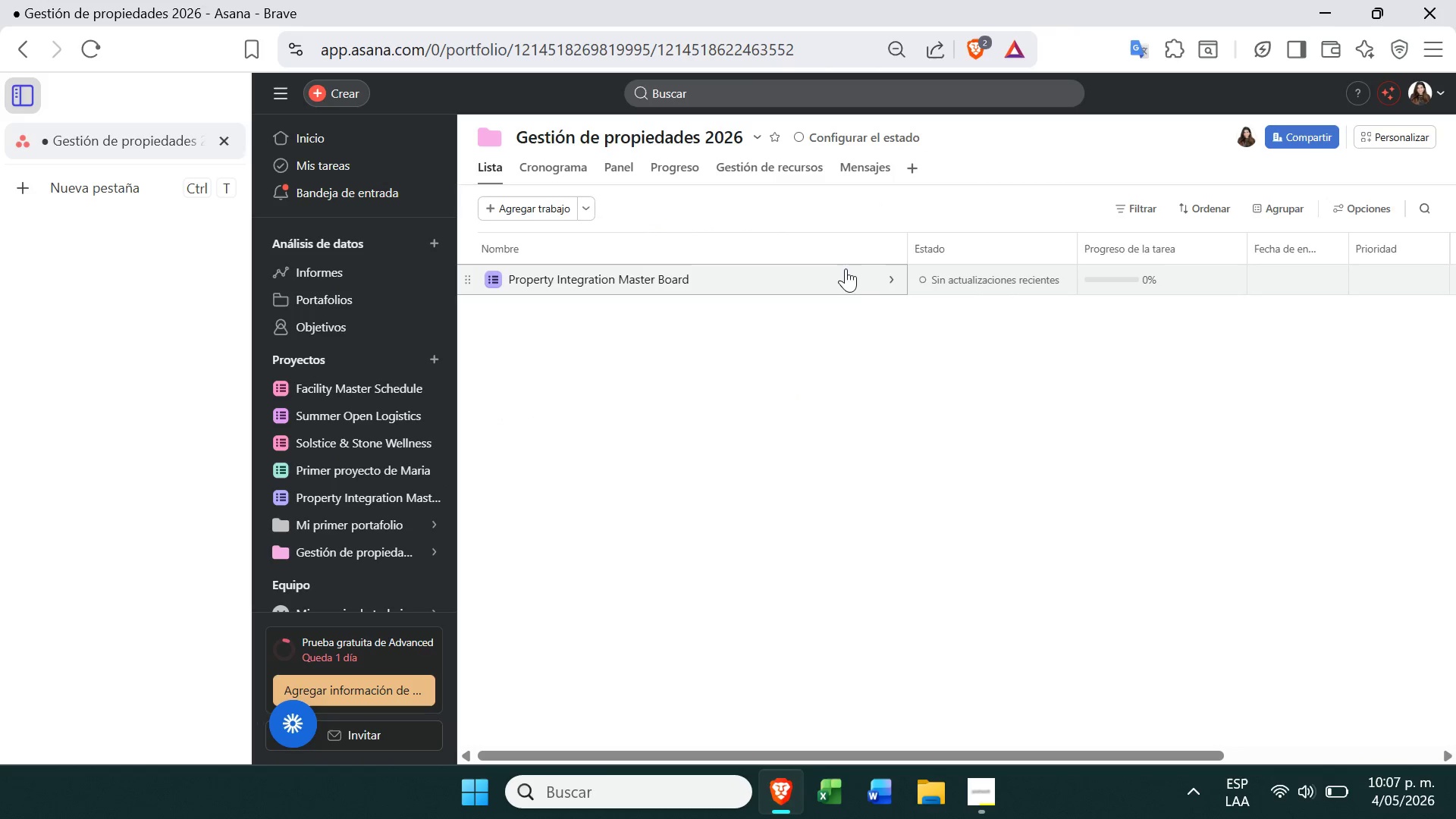 
left_click([844, 273])
 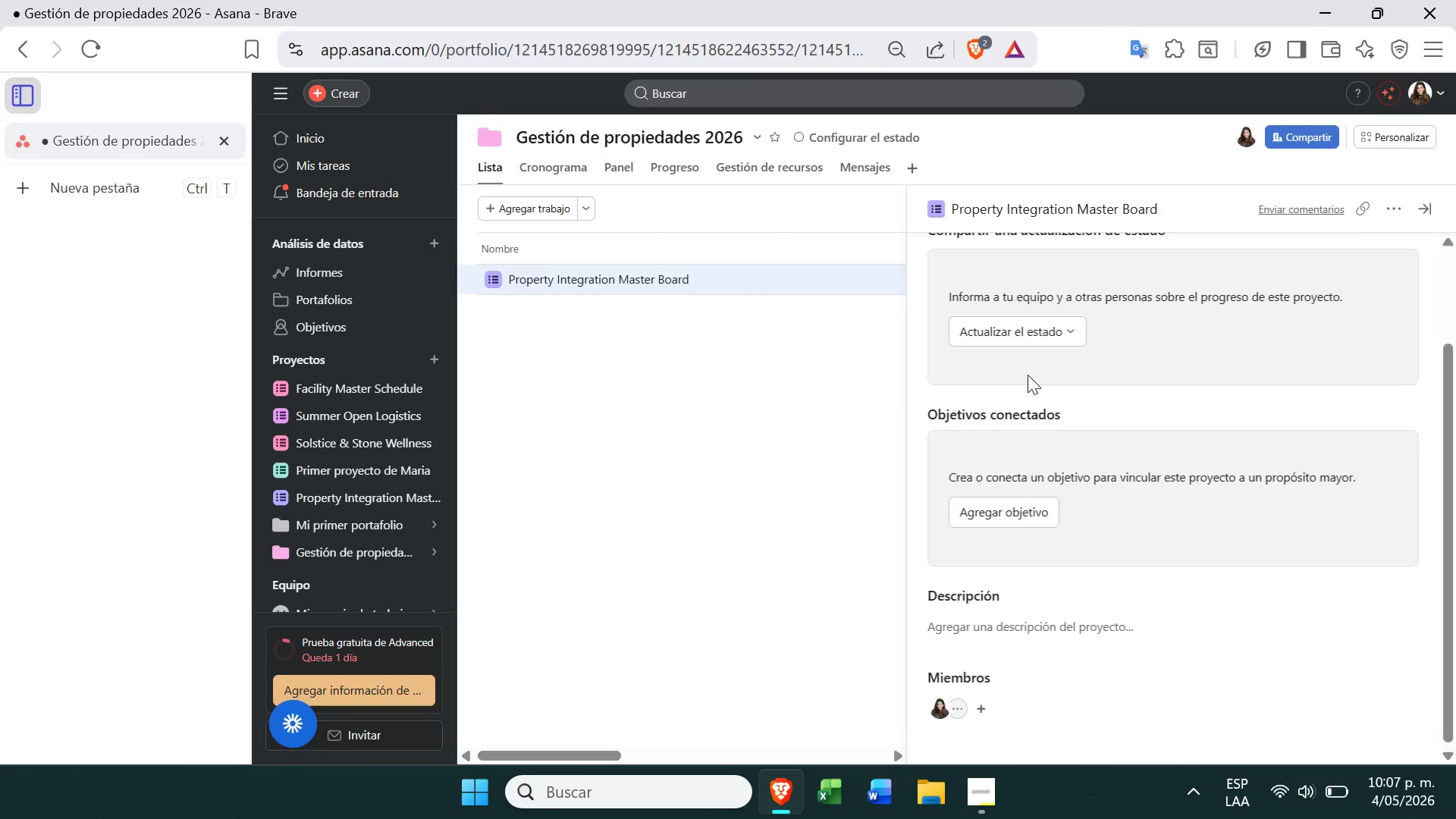 
wait(5.76)
 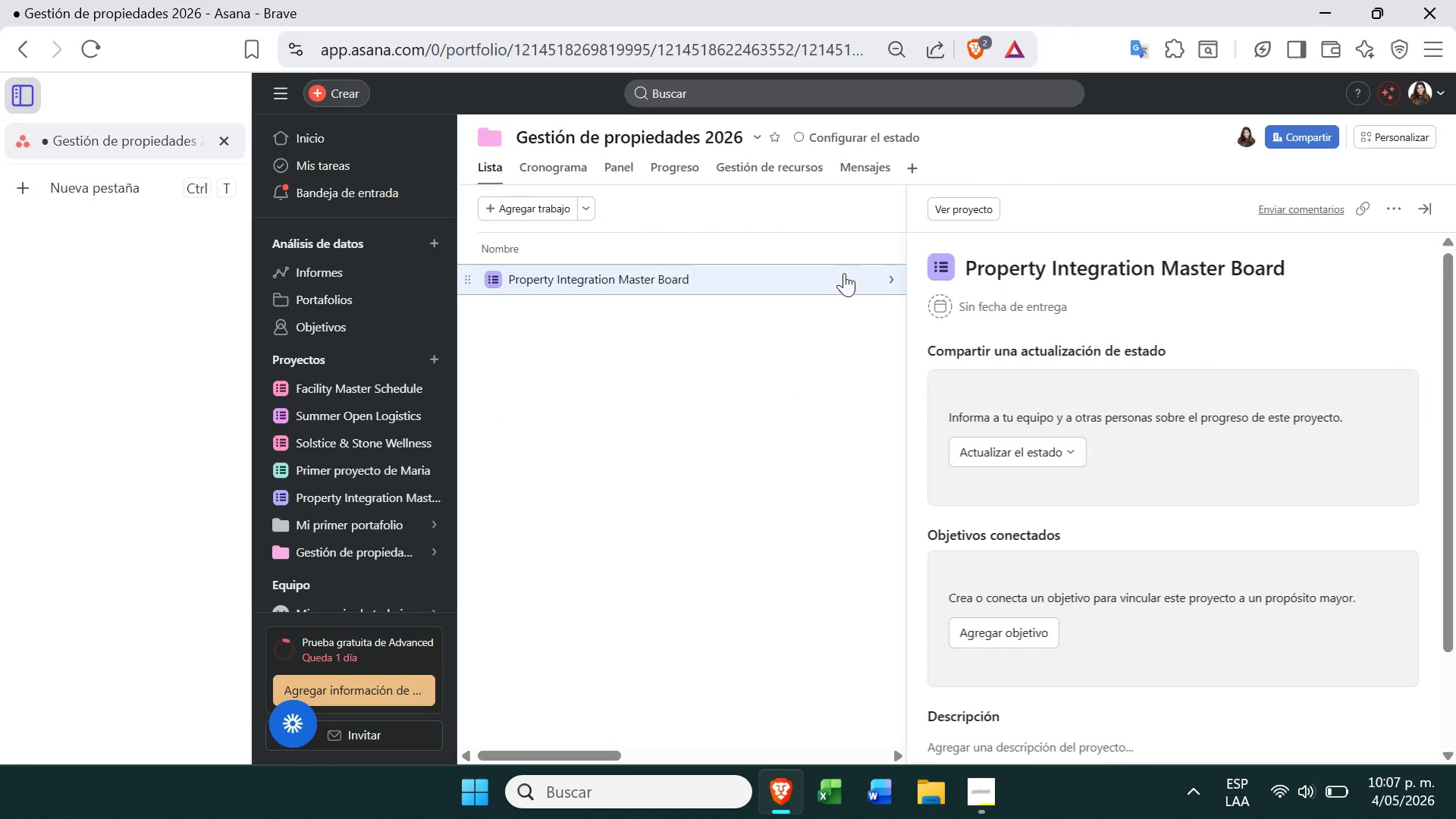 
left_click([725, 455])
 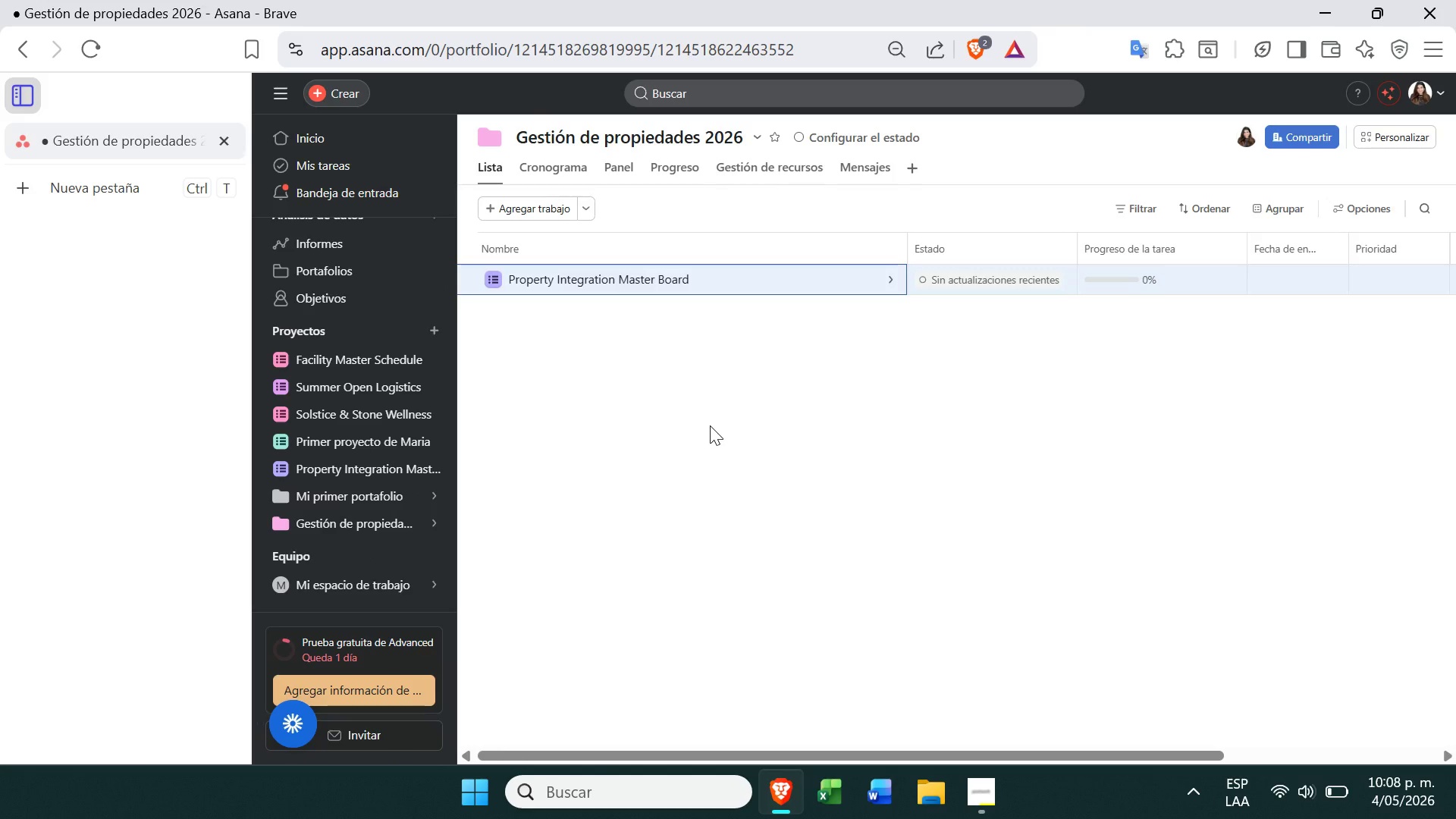 
wait(49.41)
 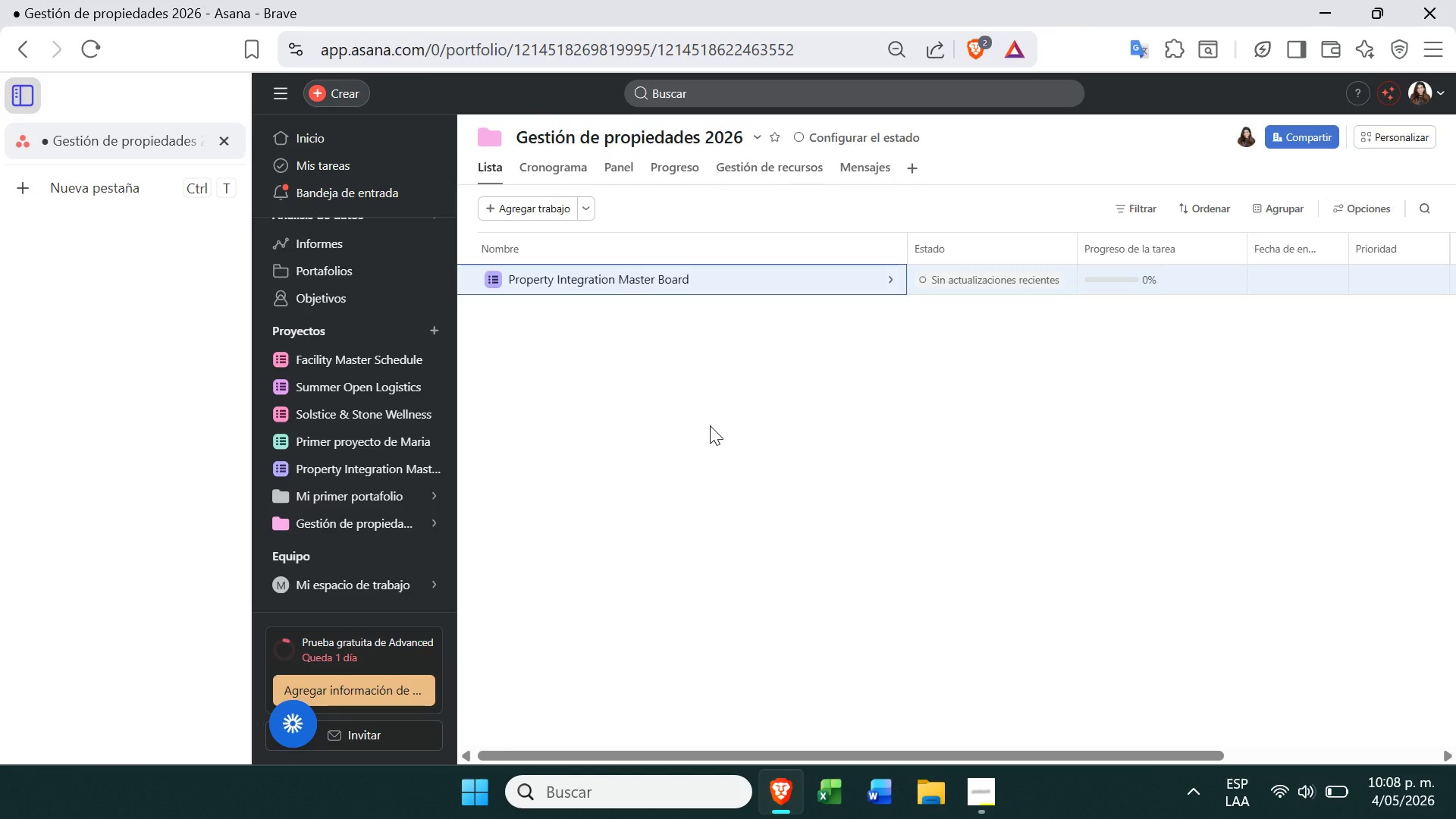 
left_click([351, 463])
 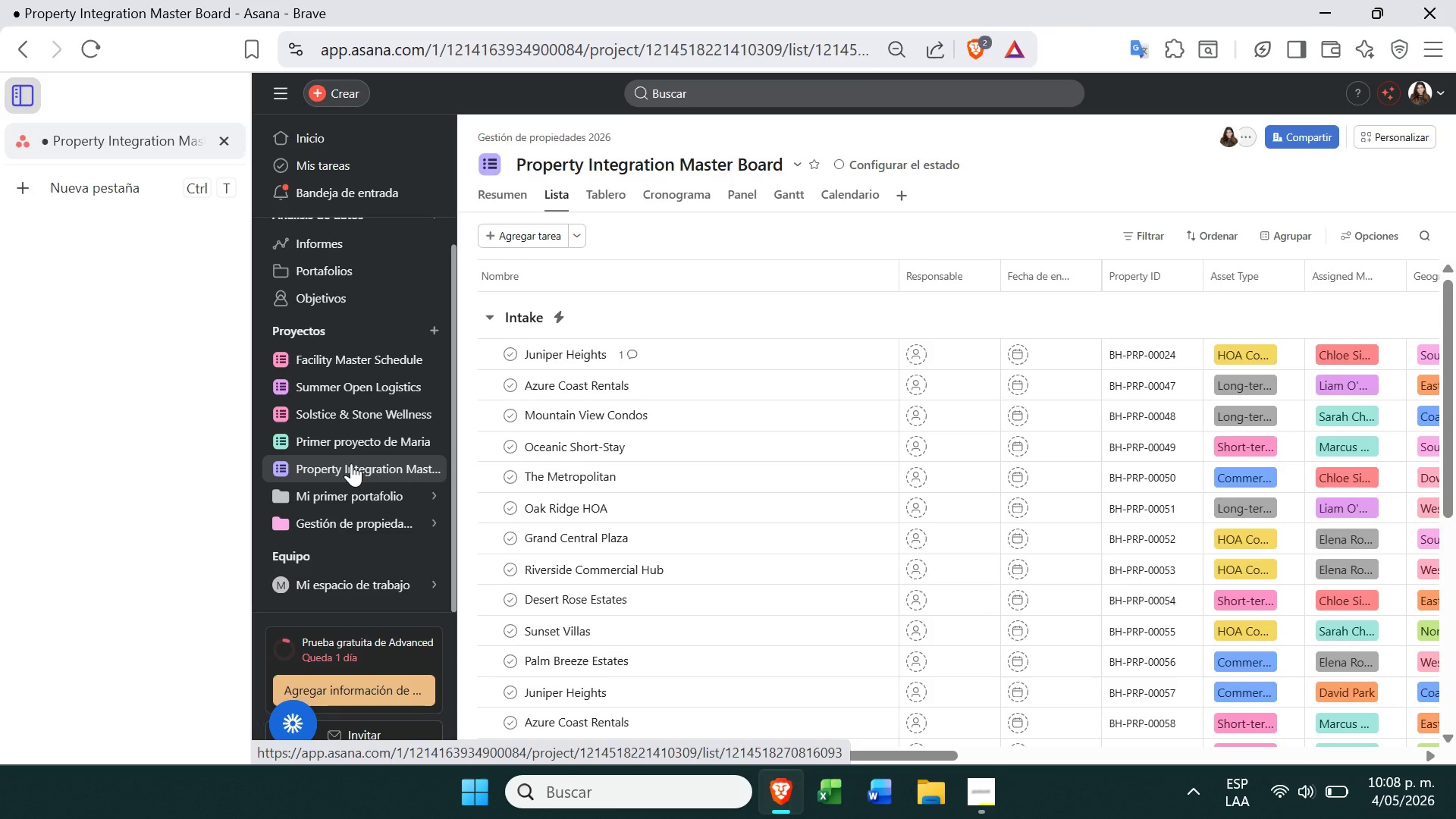 
wait(17.84)
 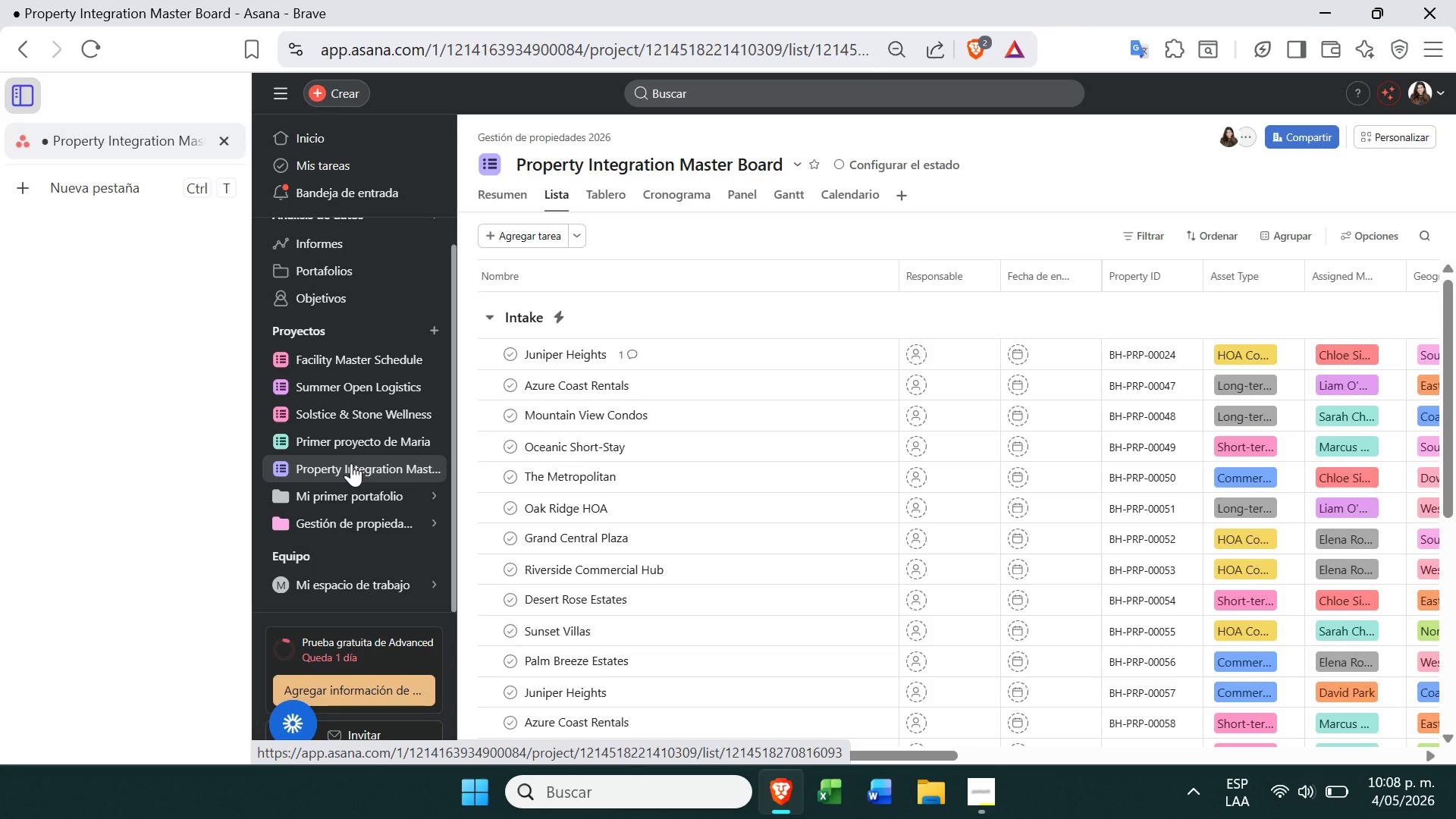 
left_click([358, 263])
 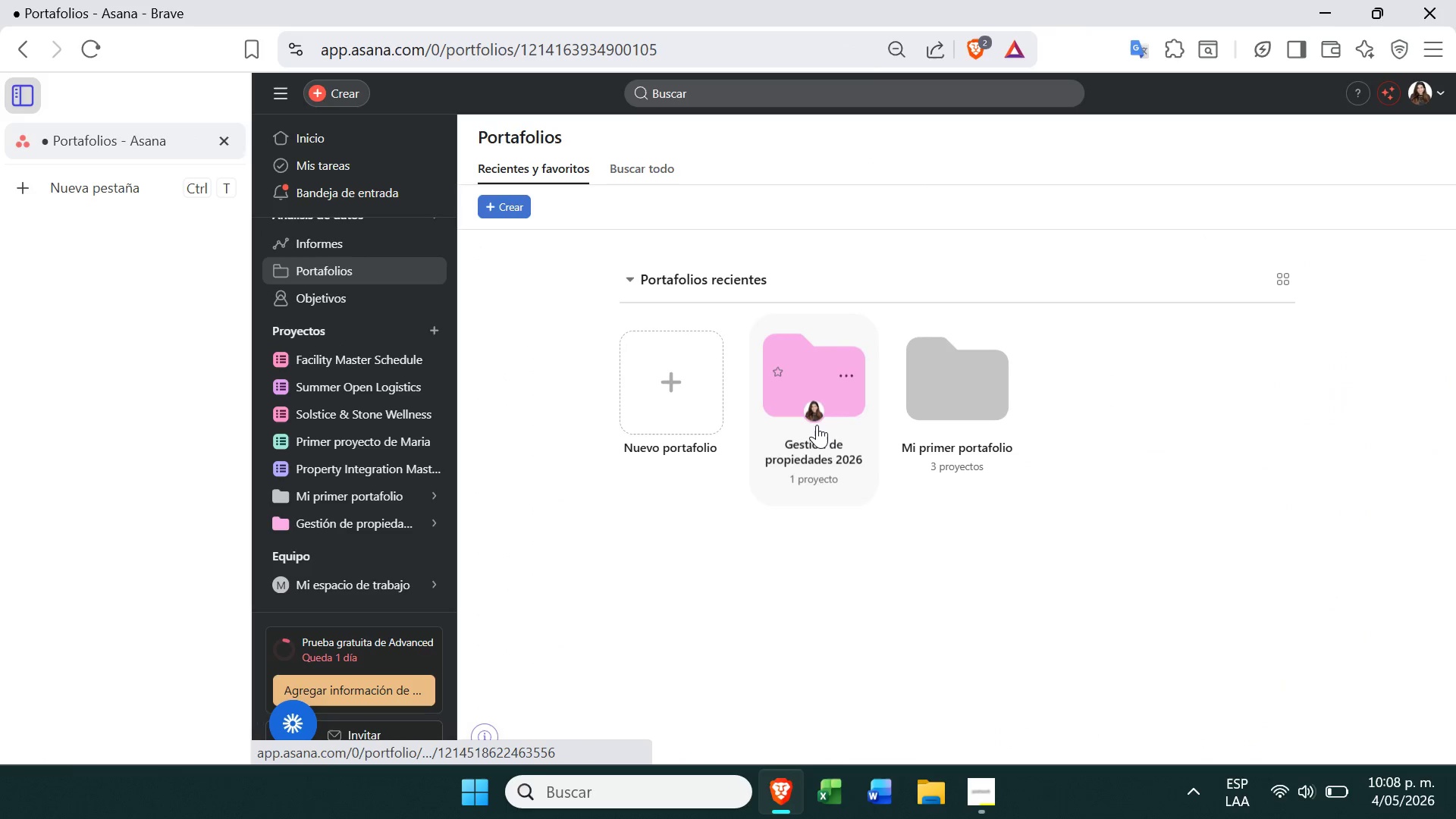 
left_click([806, 428])
 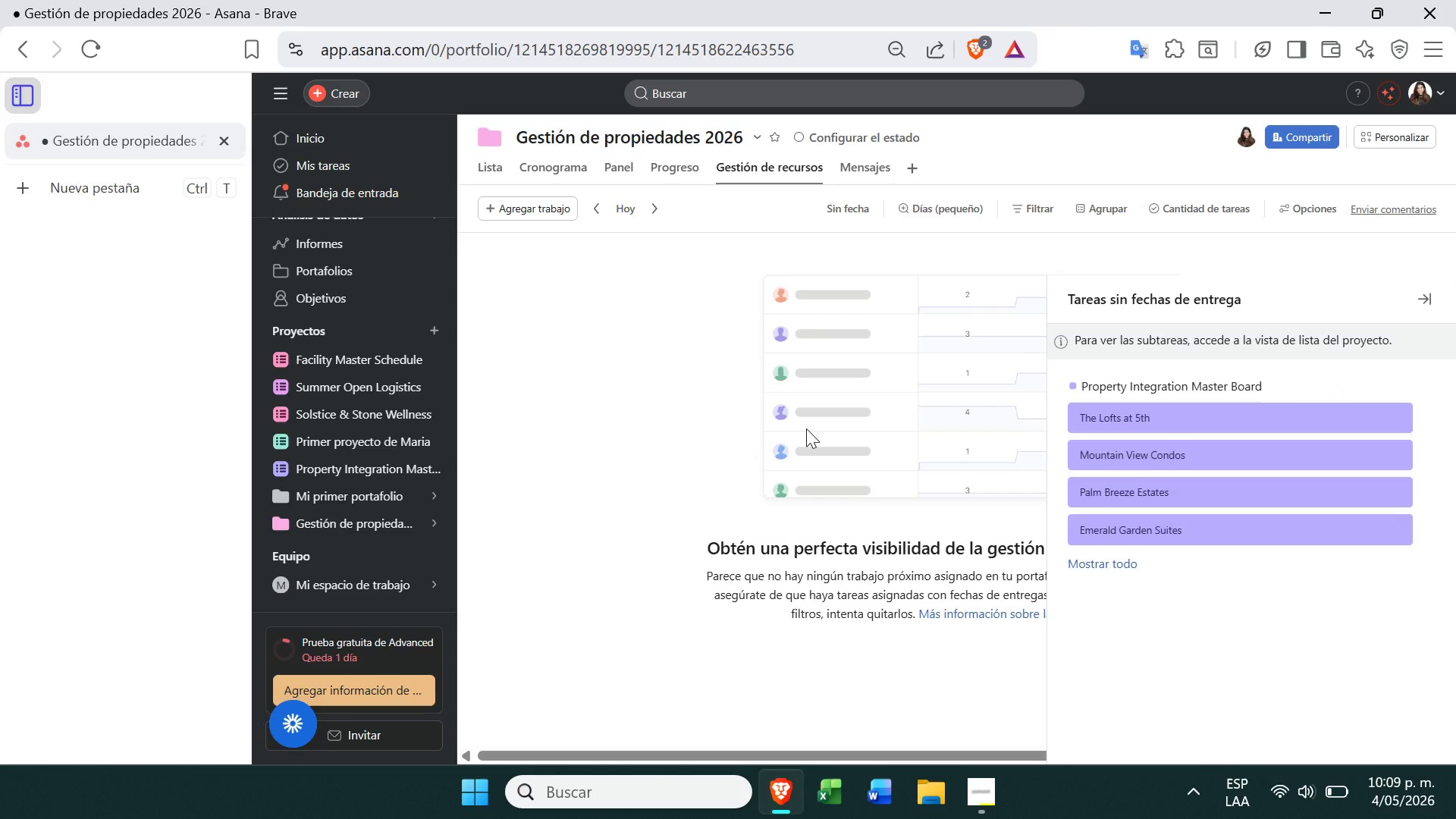 
wait(12.14)
 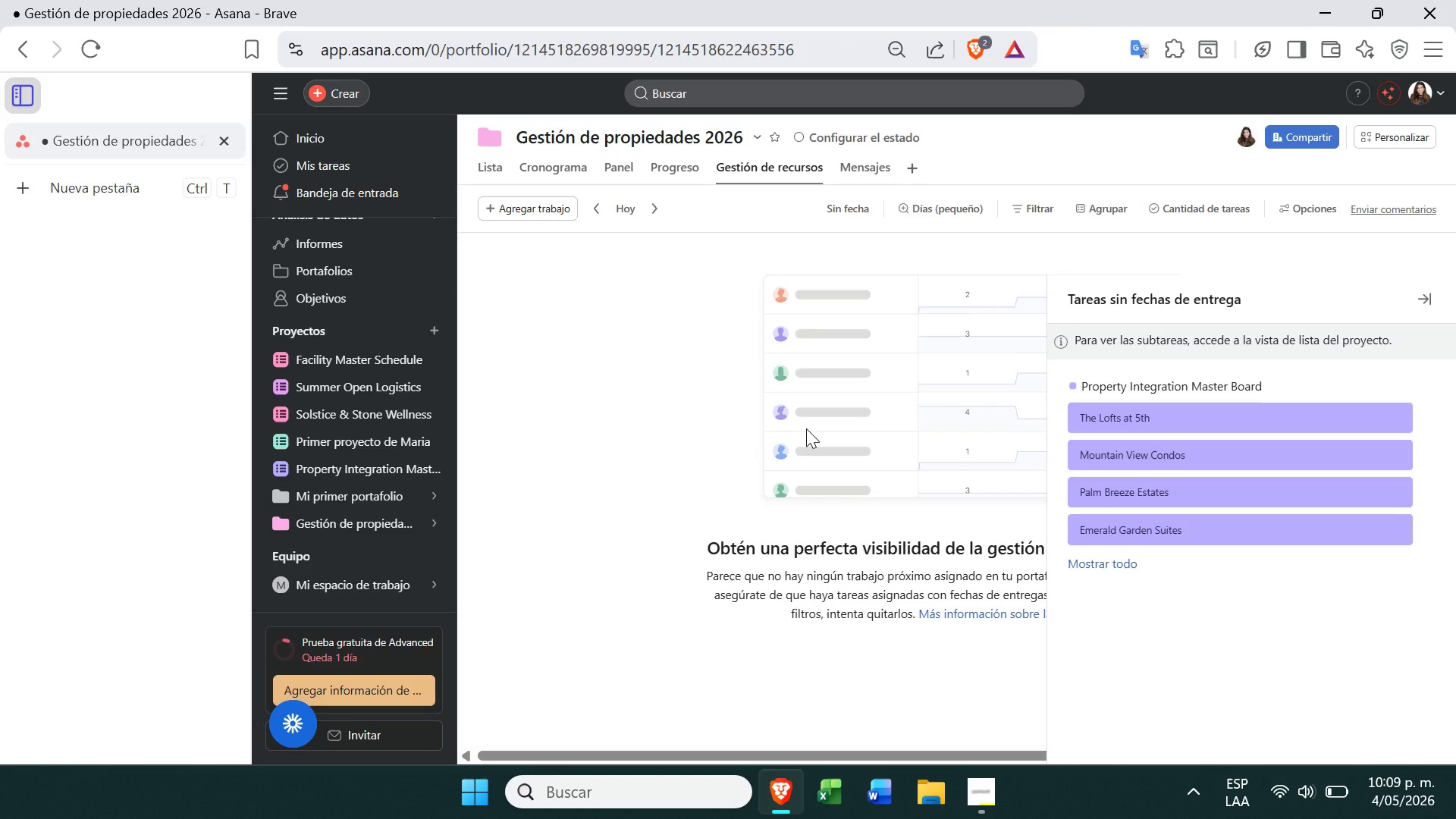 
left_click([720, 438])
 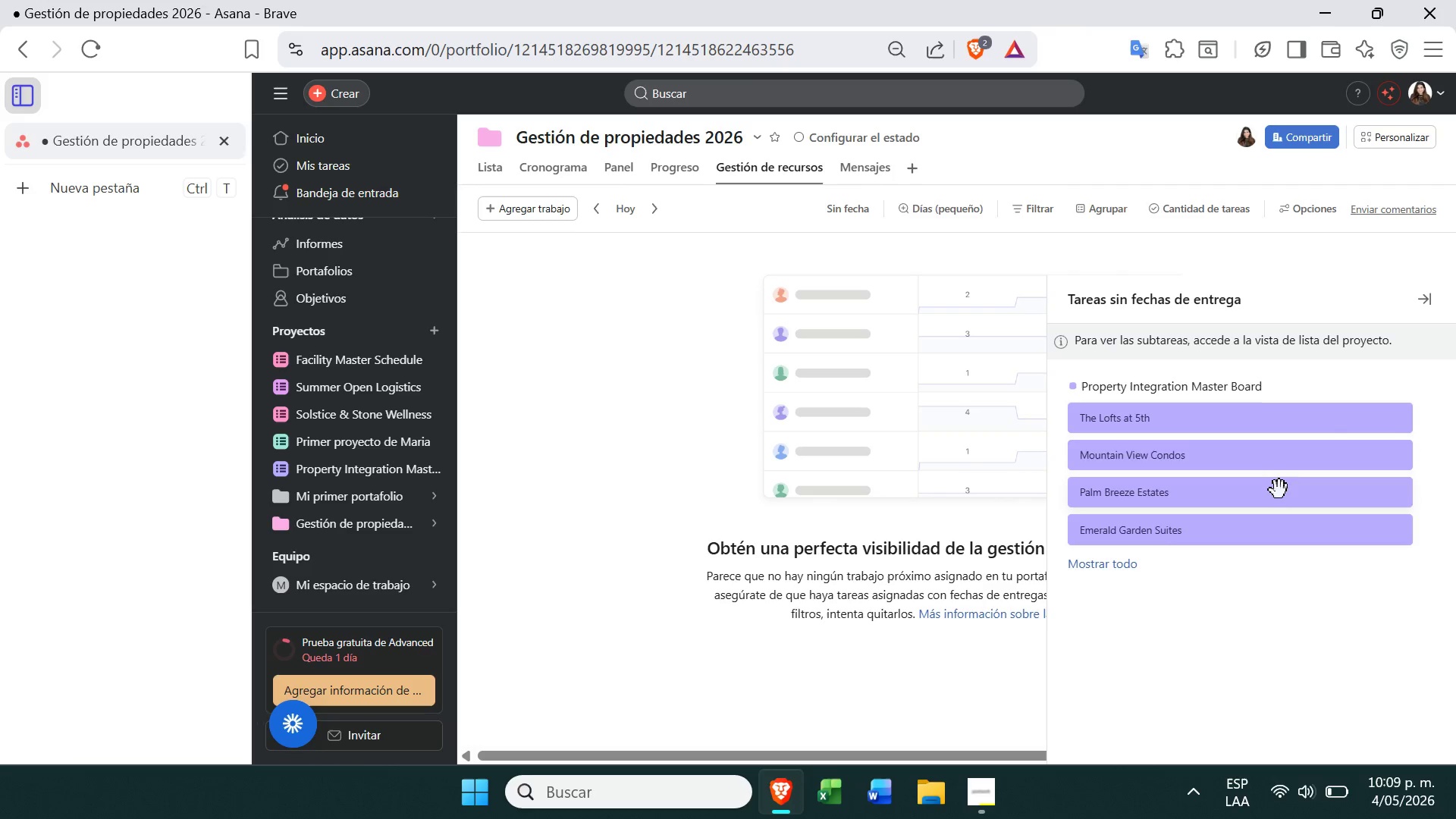 